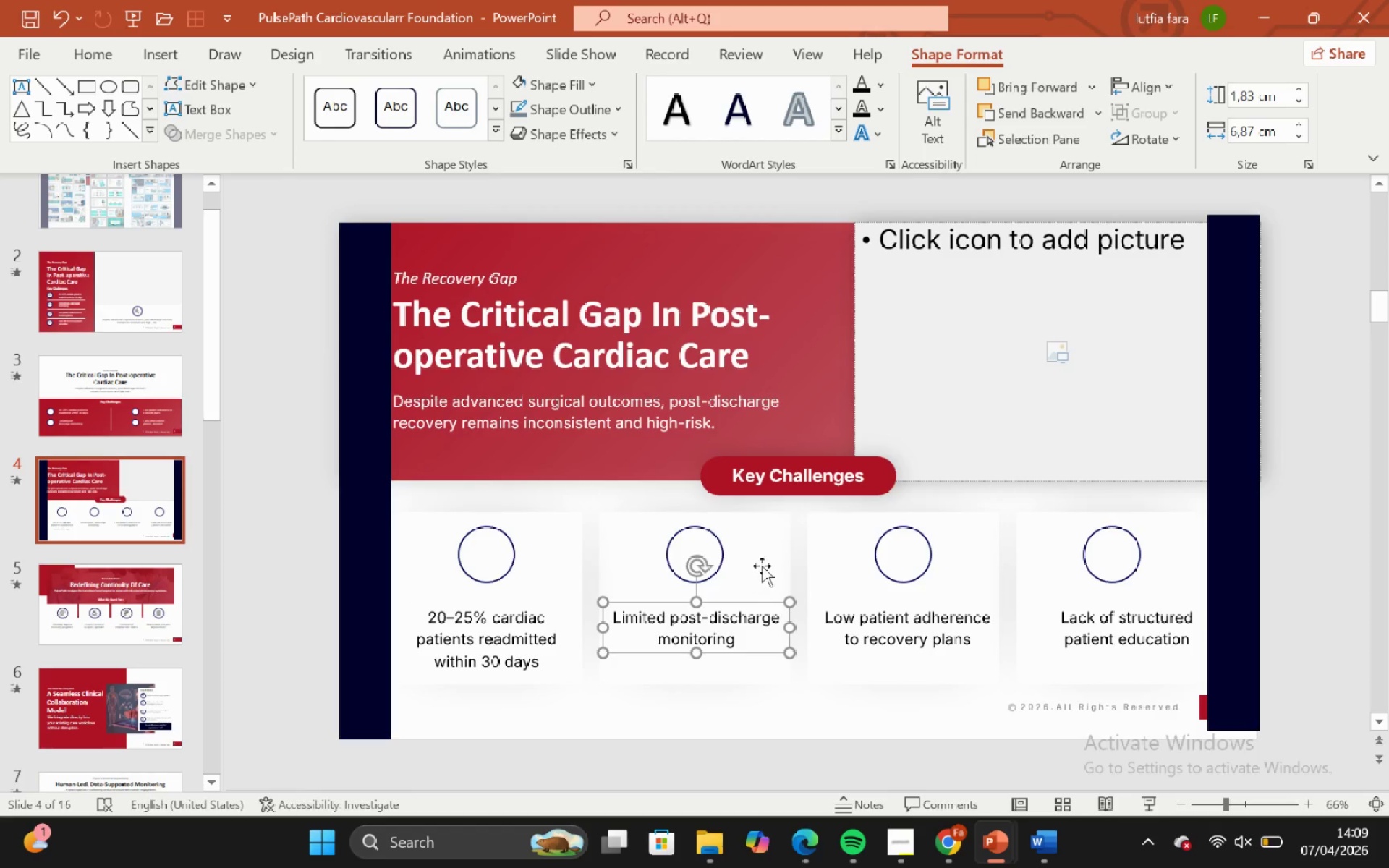 
hold_key(key=ShiftLeft, duration=0.52)
left_click([762, 566])
 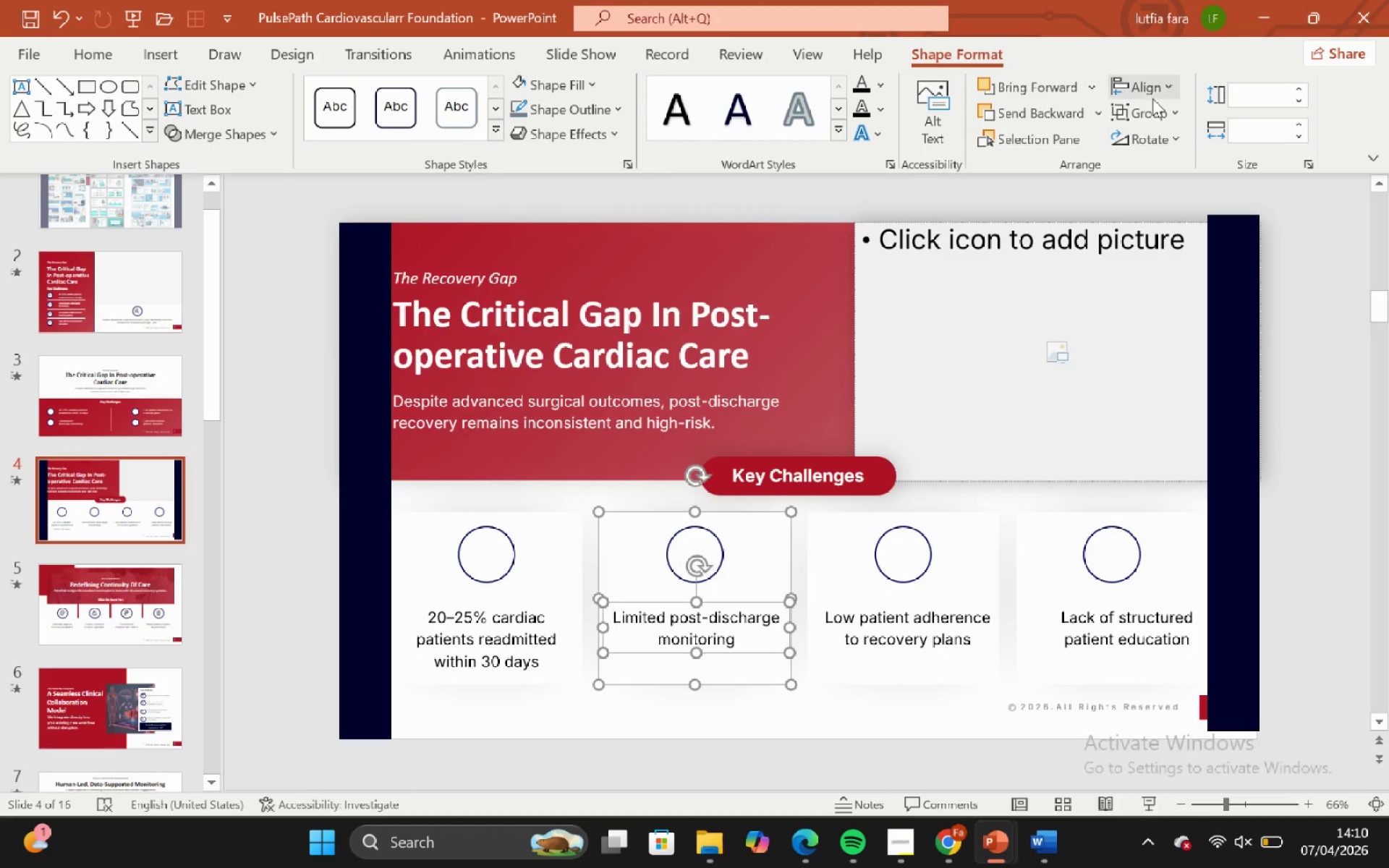 
left_click([1154, 82])
 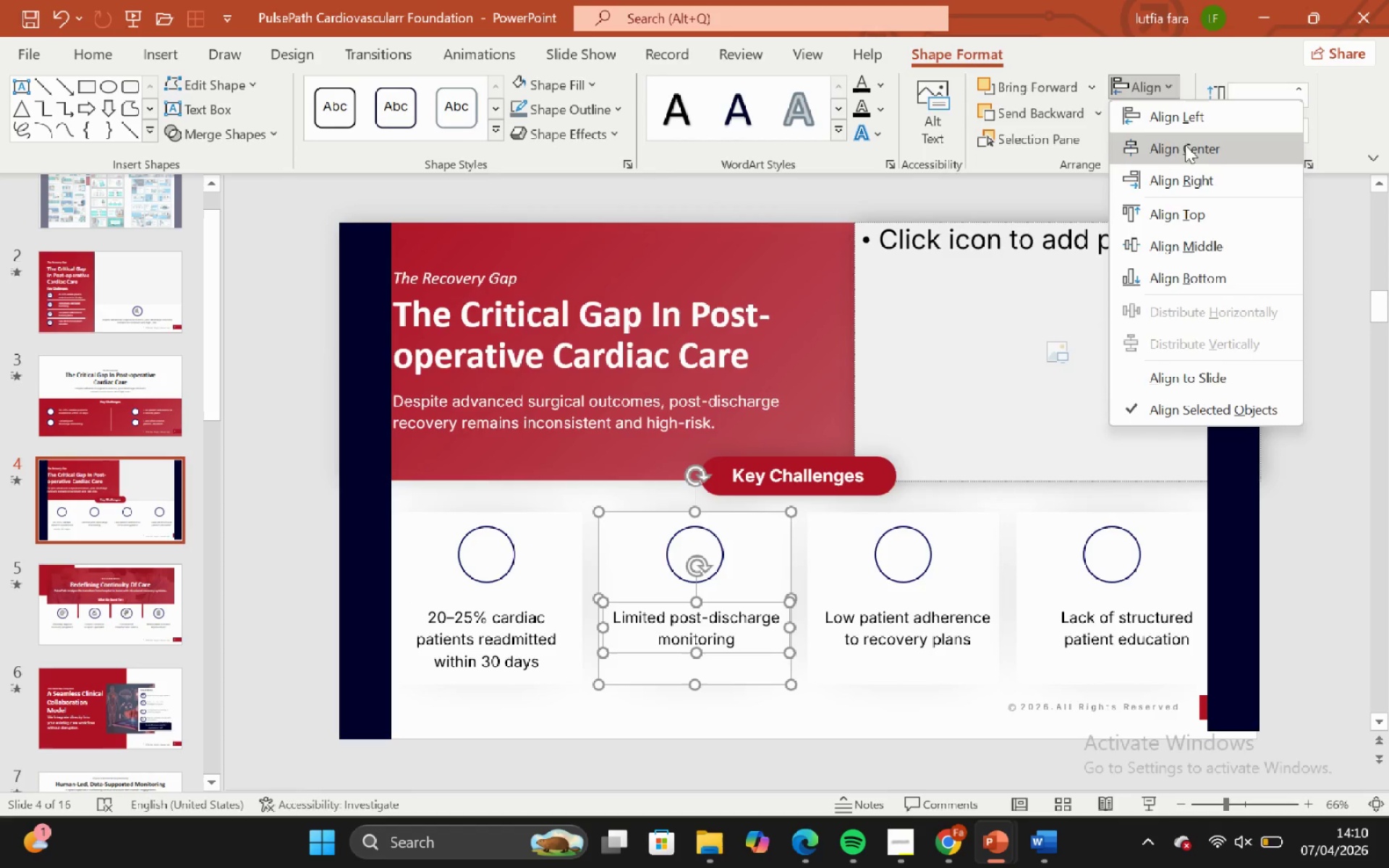 
left_click([1185, 146])
 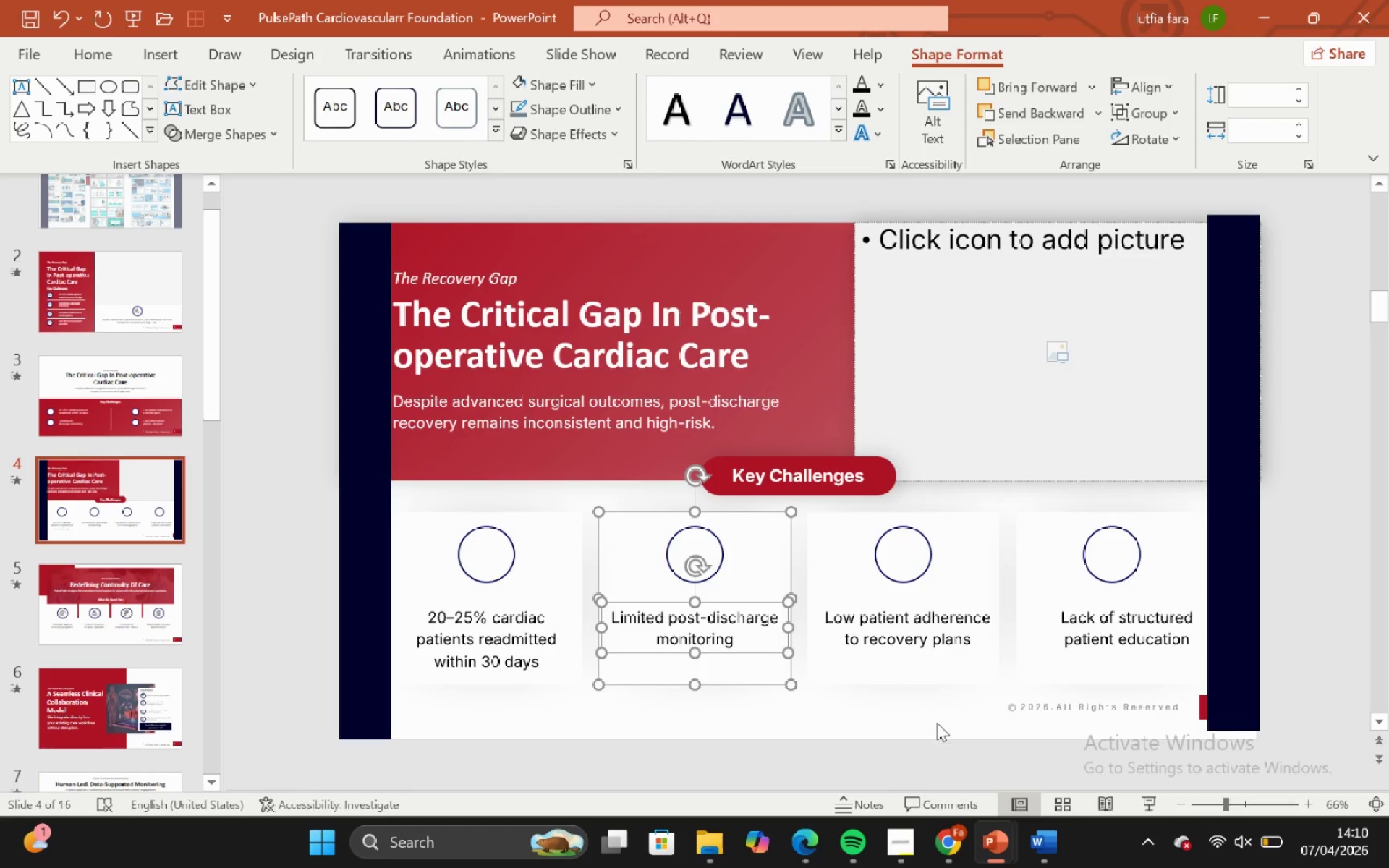 
left_click_drag(start_coordinate=[937, 723], to_coordinate=[932, 721])
 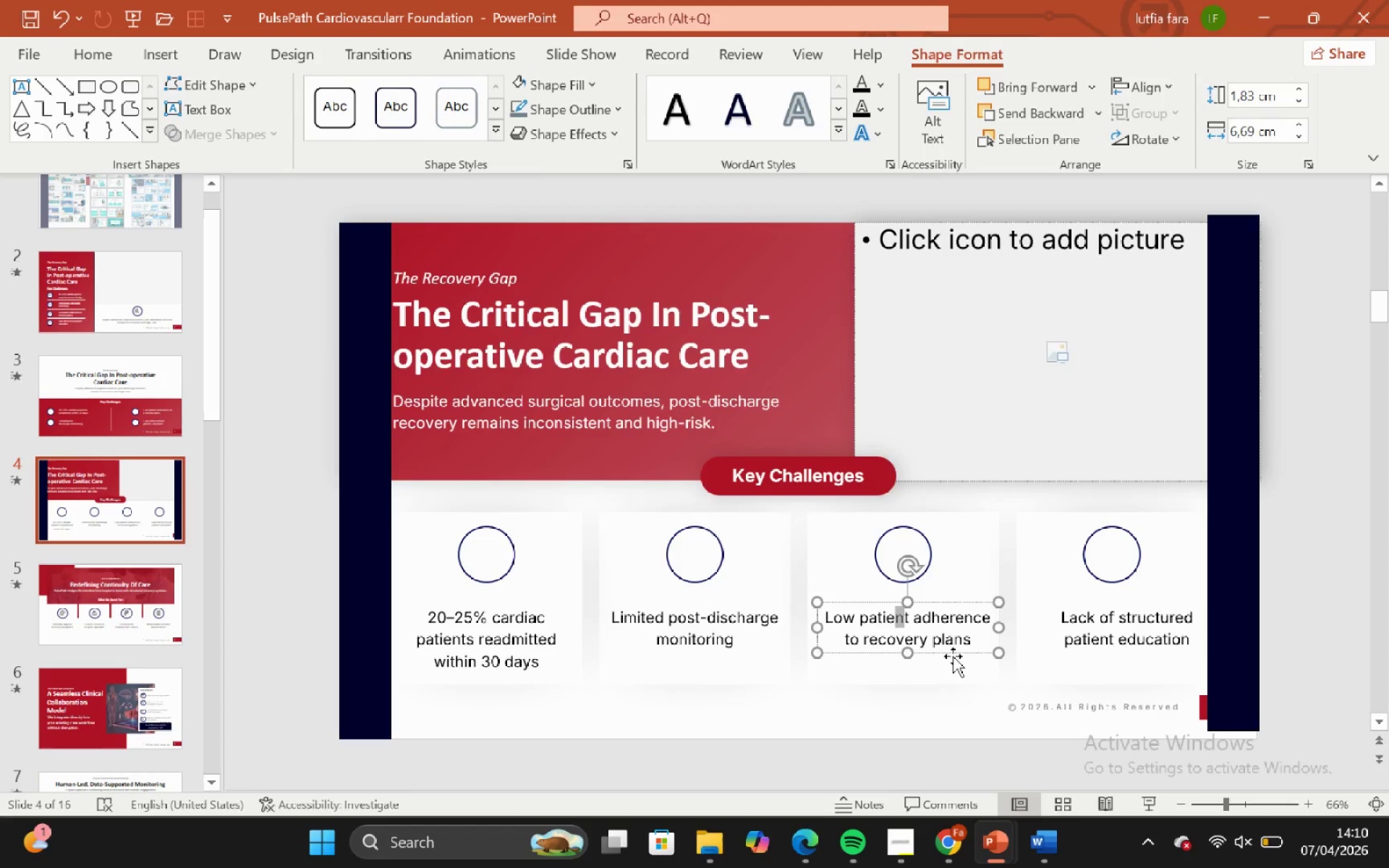 
left_click_drag(start_coordinate=[951, 655], to_coordinate=[948, 649])
 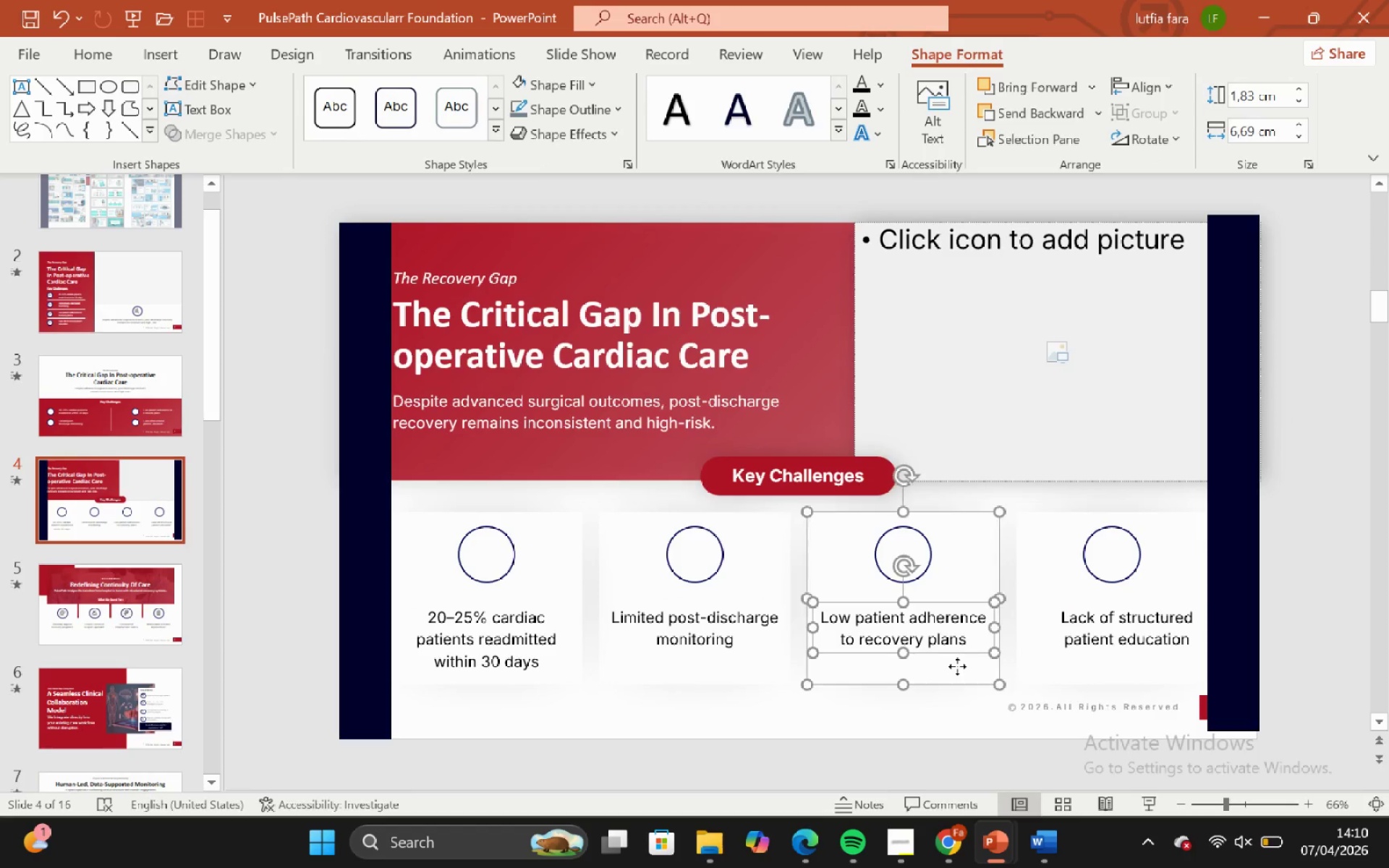 
hold_key(key=ShiftLeft, duration=1.08)
 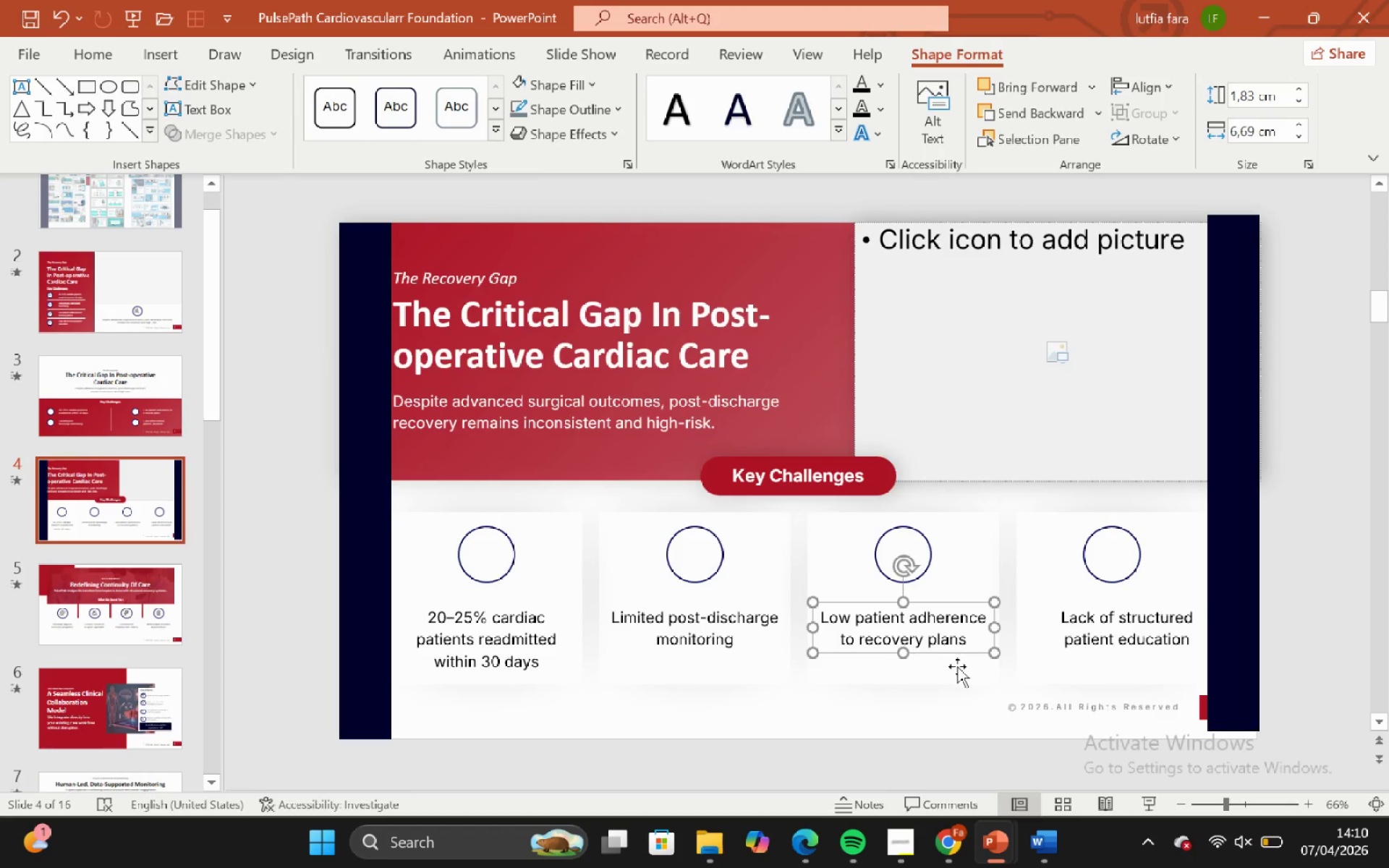 
hold_key(key=ShiftLeft, duration=0.44)
left_click([957, 666])
 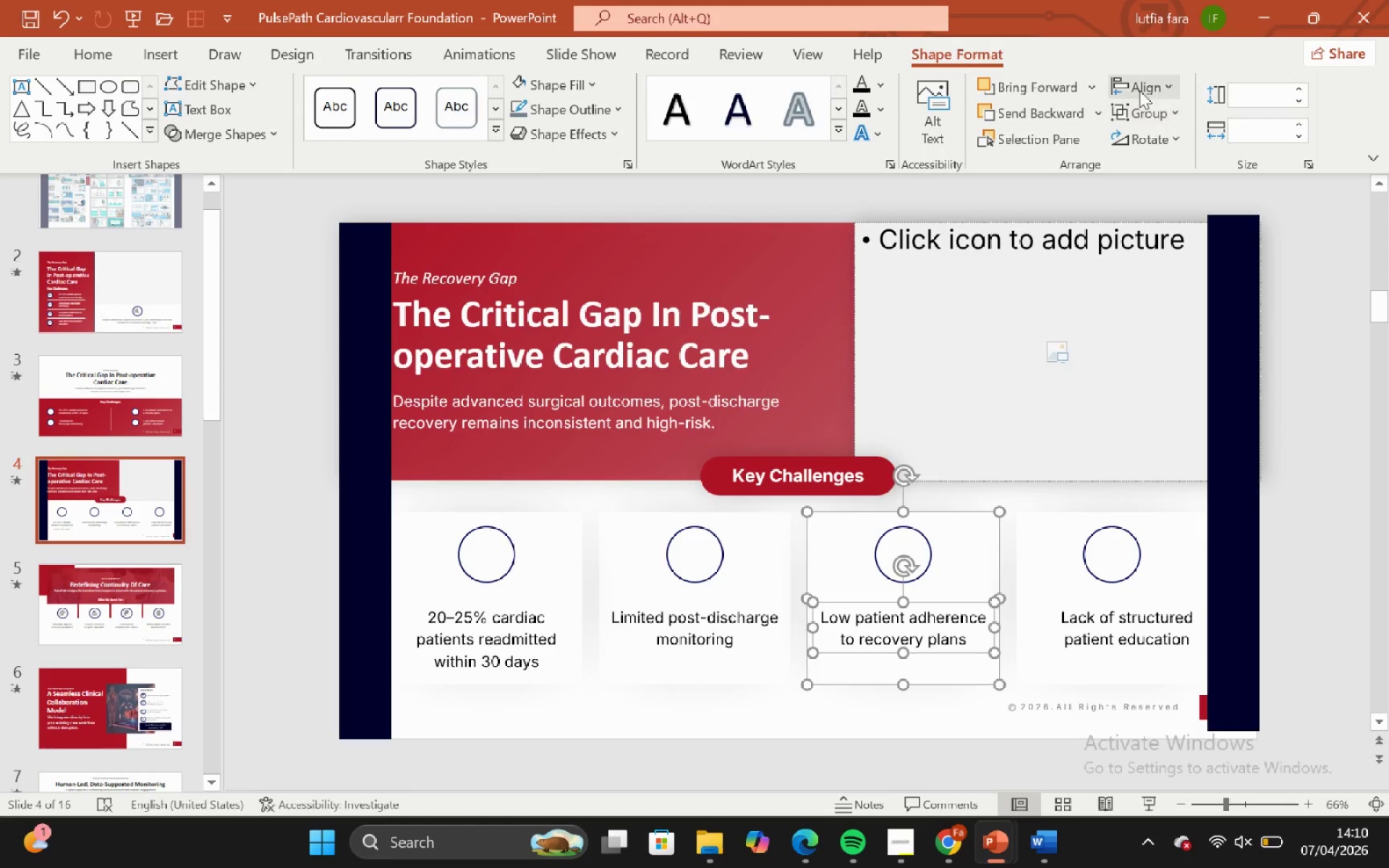 
left_click([1137, 89])
 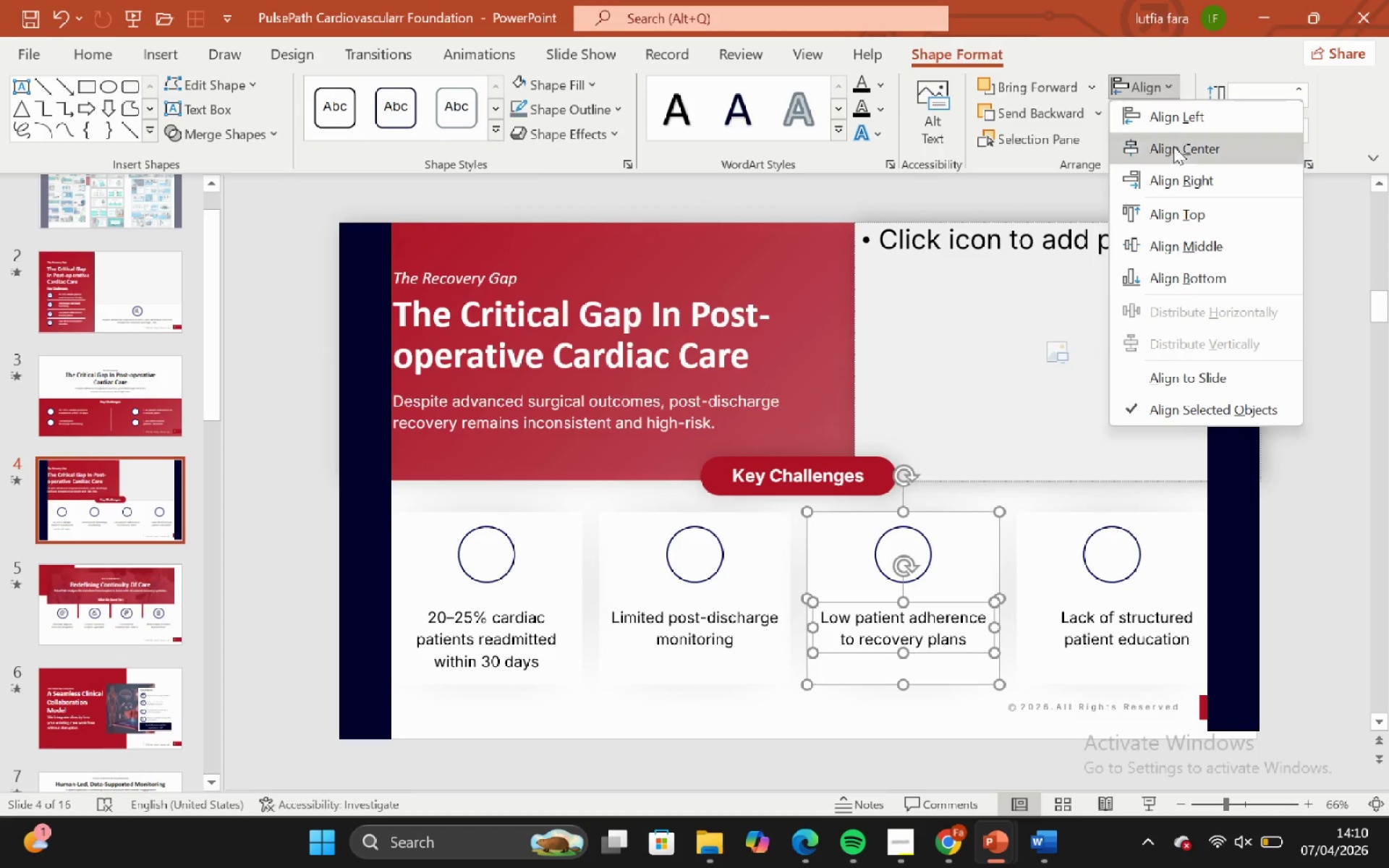 
left_click([1175, 148])
 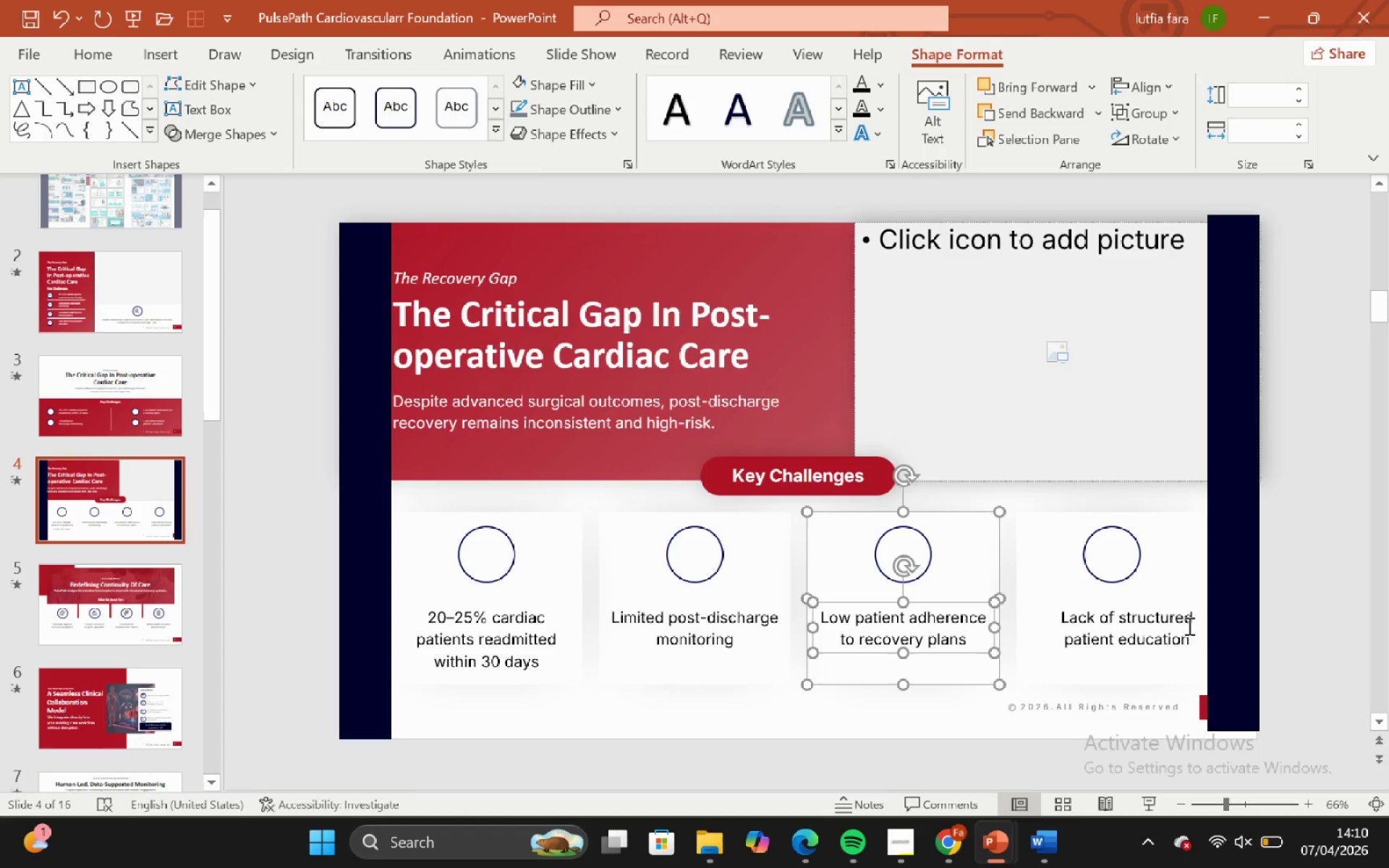 
left_click([1173, 618])
 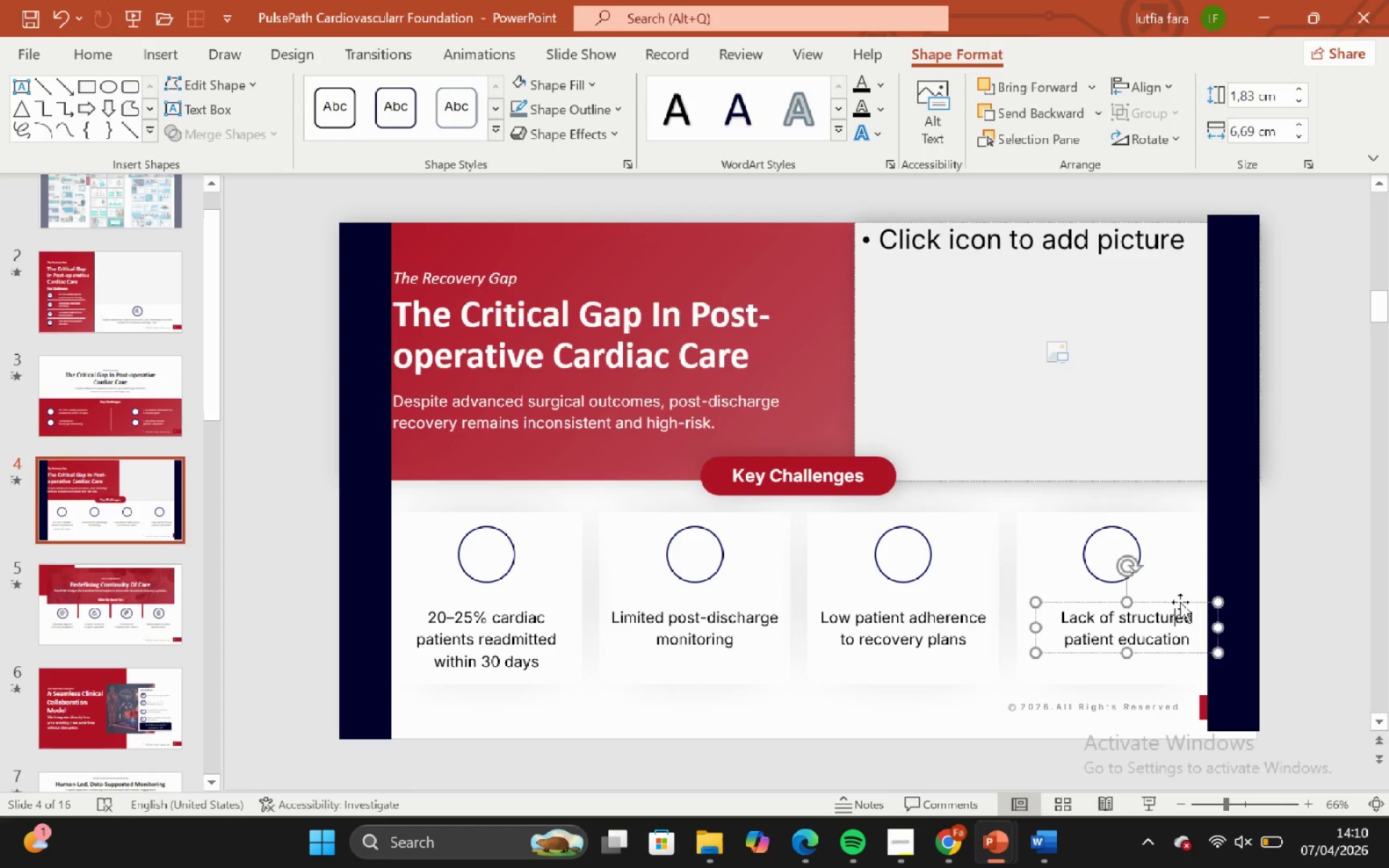 
hold_key(key=ShiftLeft, duration=1.31)
left_click_drag(start_coordinate=[1180, 602], to_coordinate=[1166, 604])
 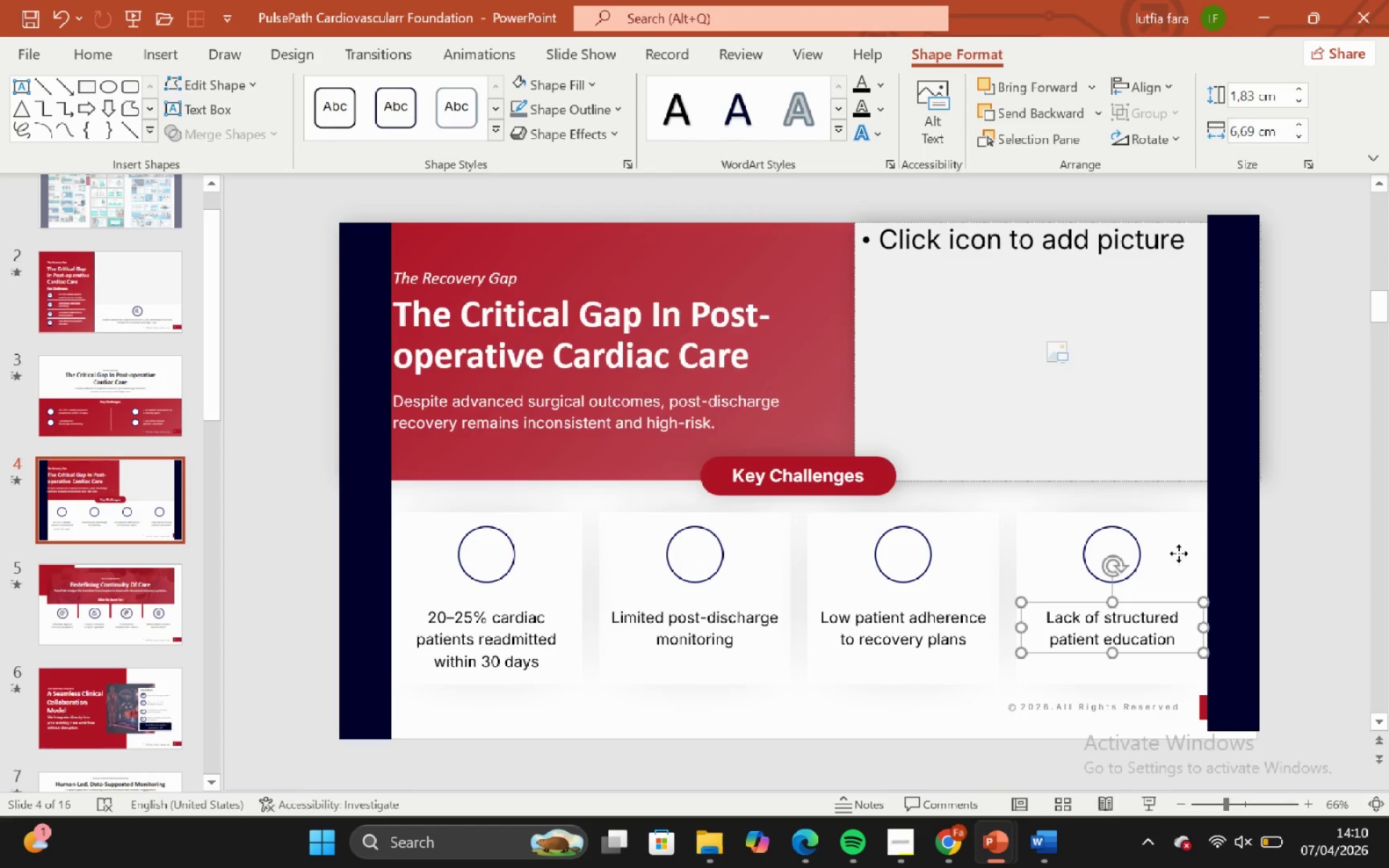 
hold_key(key=ShiftLeft, duration=0.44)
left_click([1178, 553])
 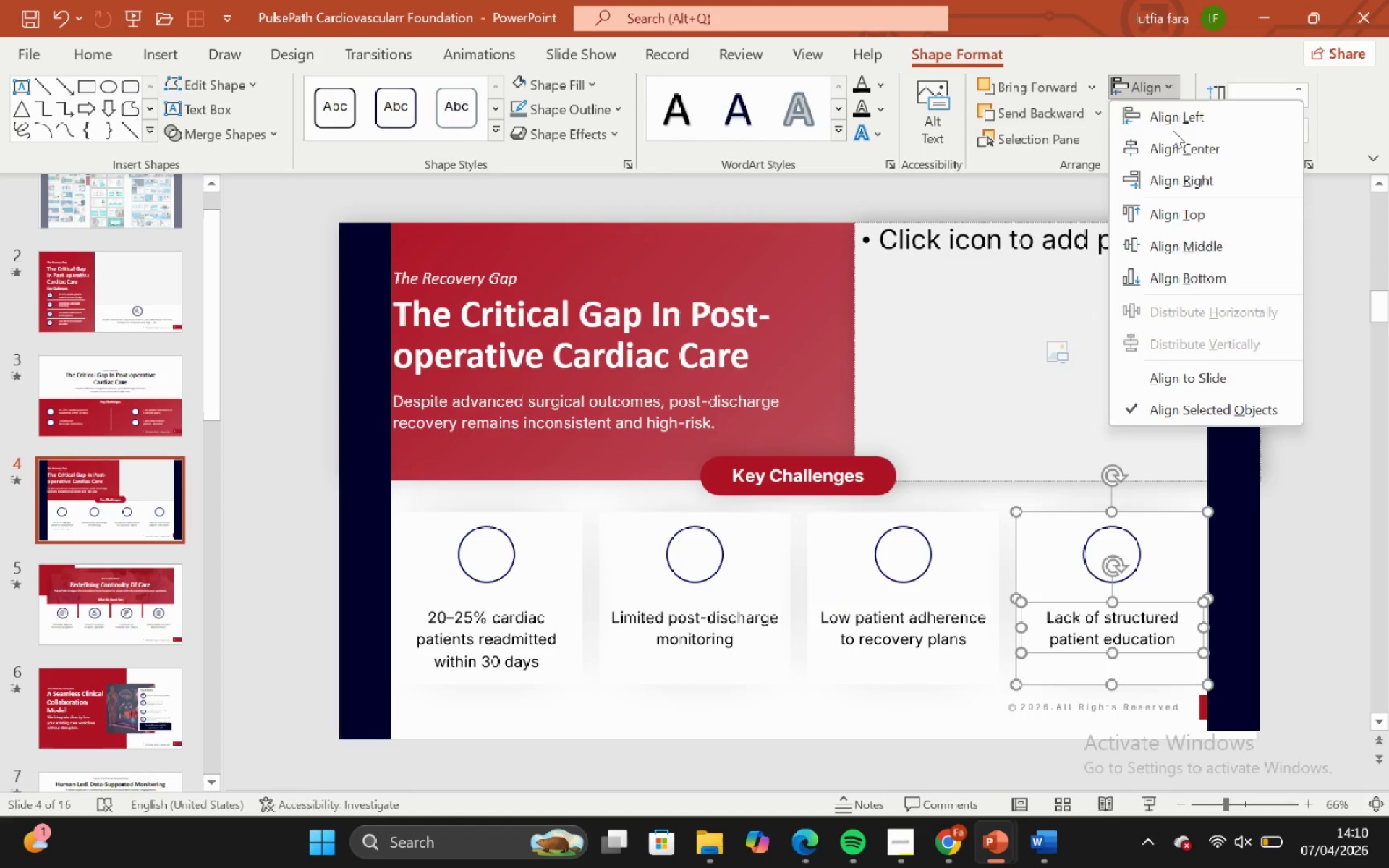 
left_click([1182, 144])
 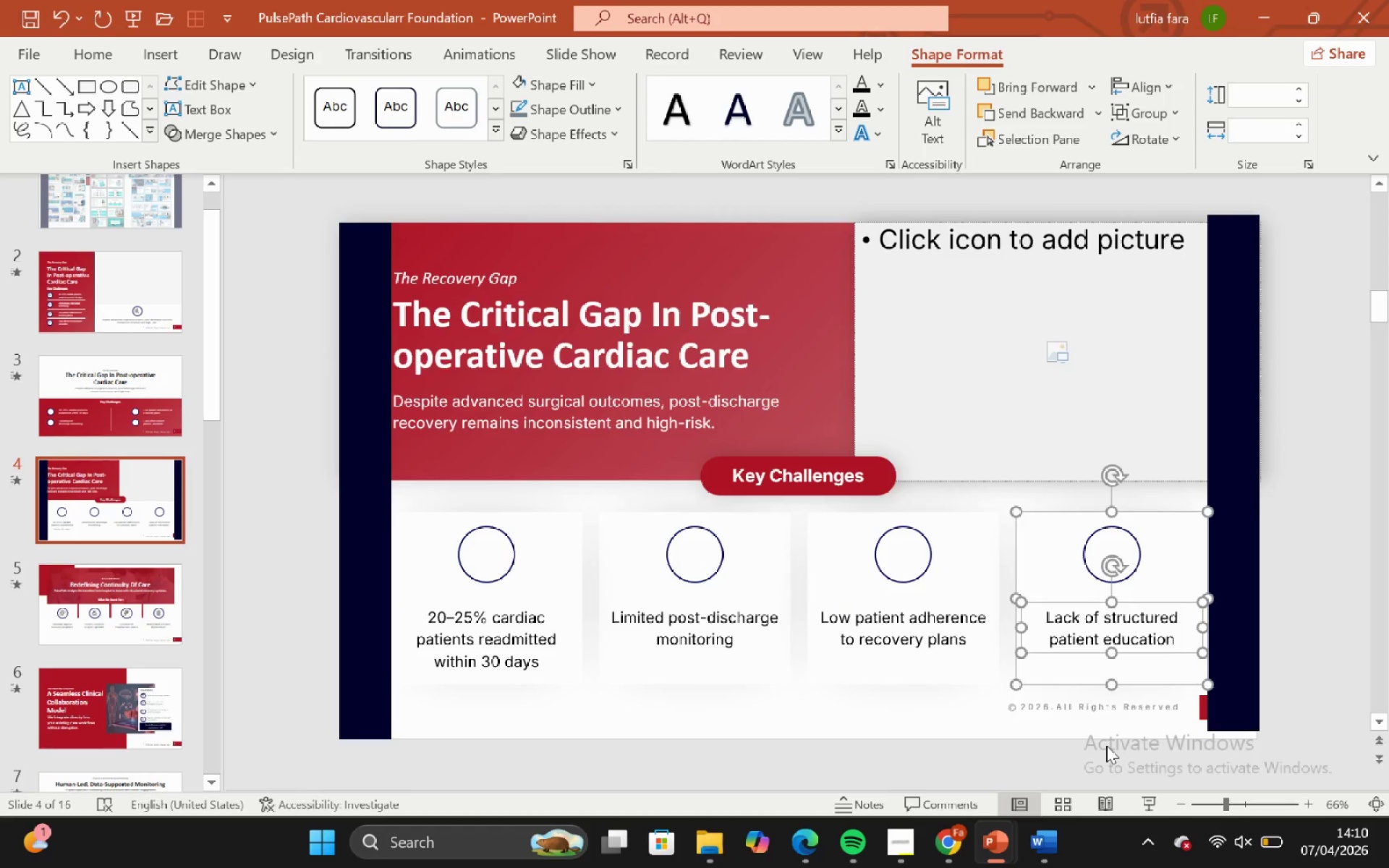 
left_click_drag(start_coordinate=[1106, 745], to_coordinate=[1103, 740])
 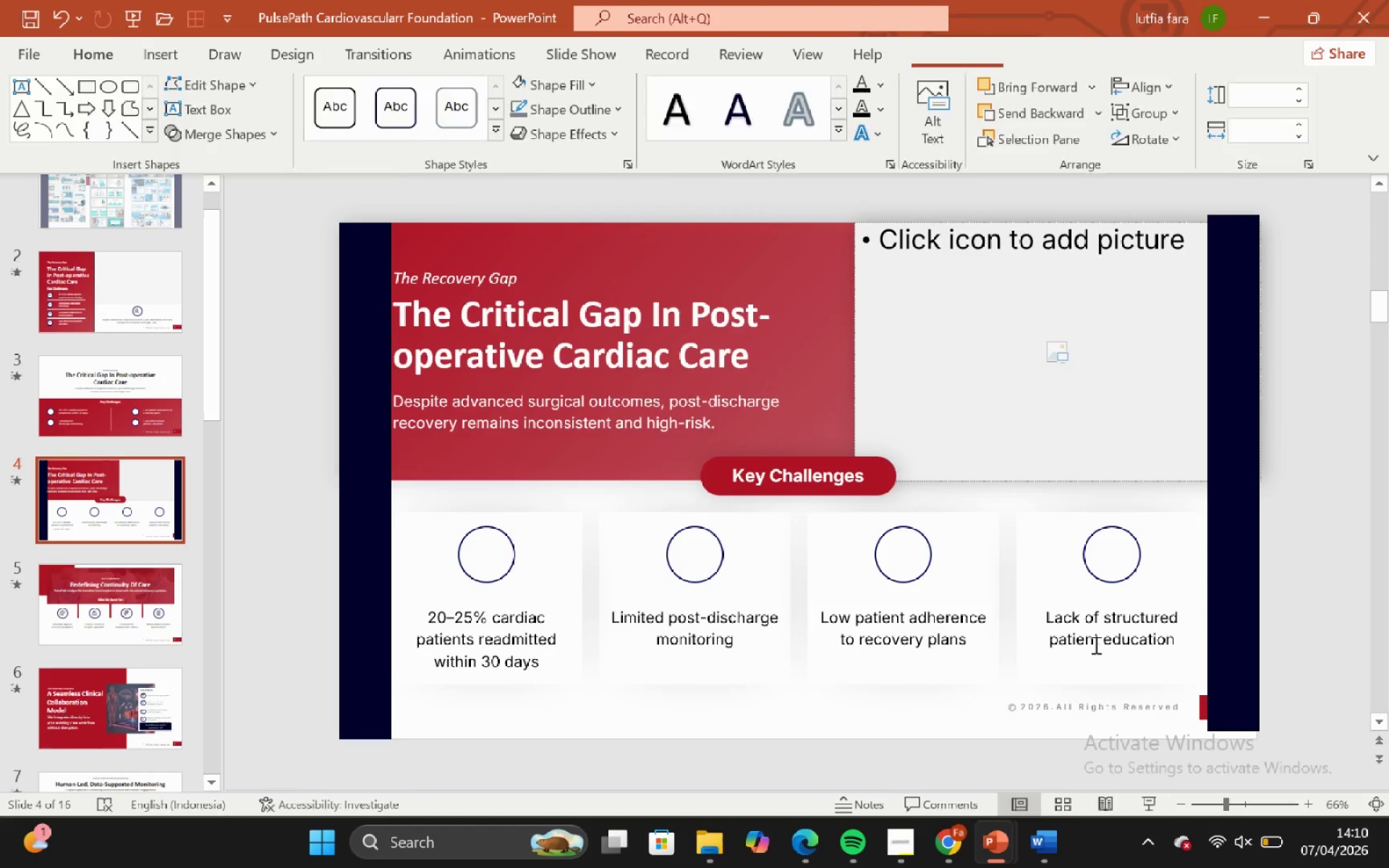 
double_click([1095, 644])
 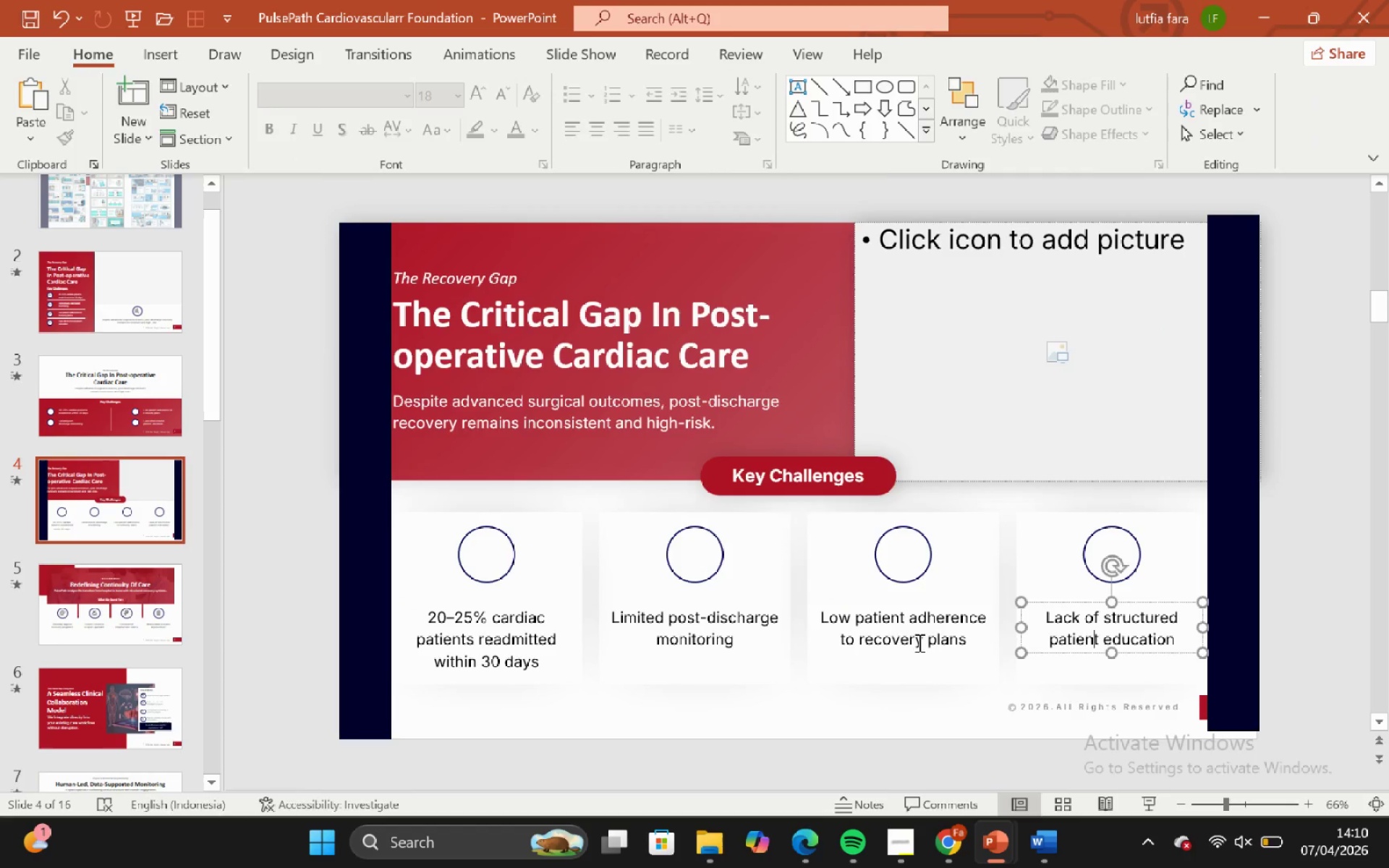 
hold_key(key=ShiftLeft, duration=1.91)
double_click([681, 632])
 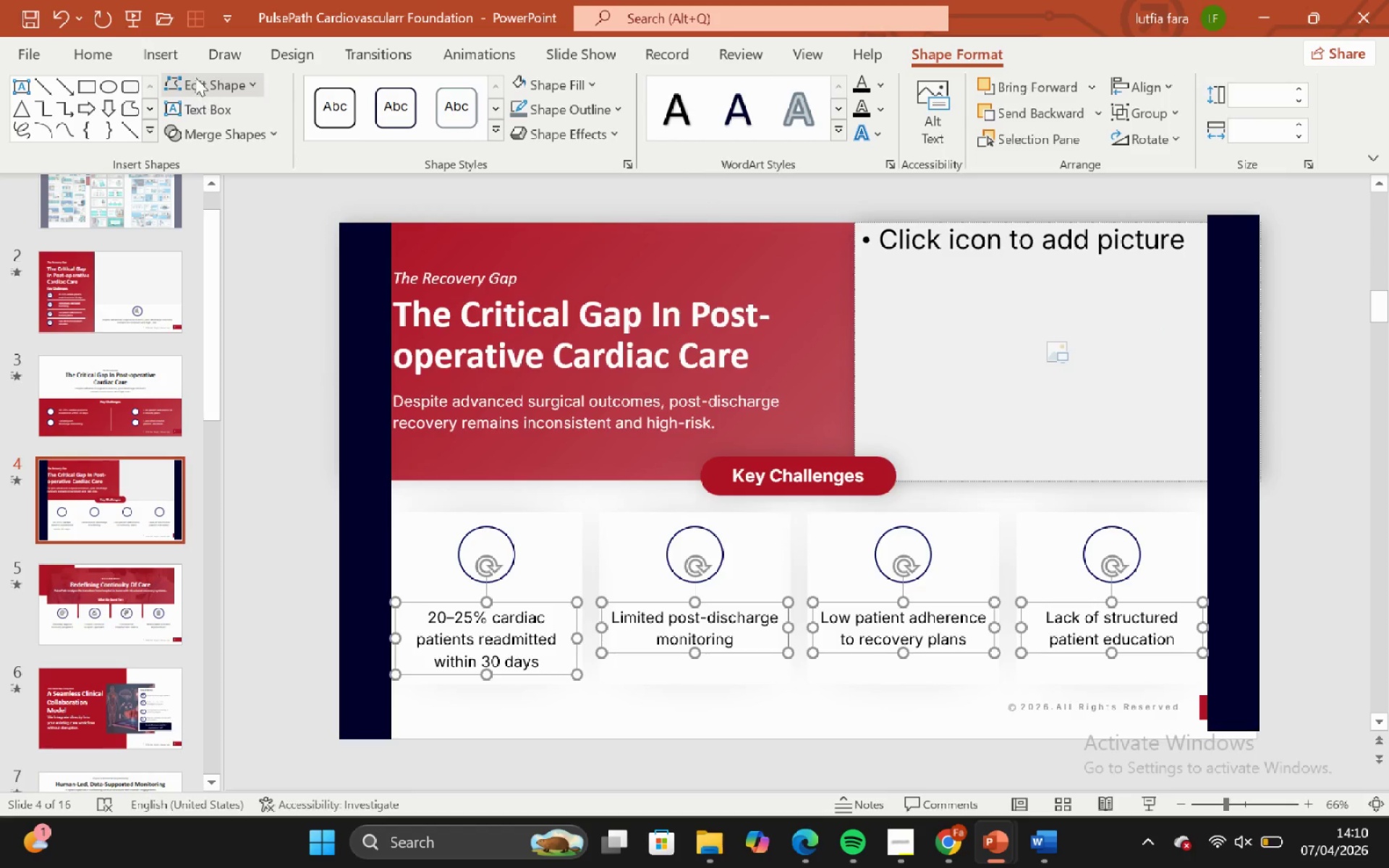 
left_click([96, 49])
 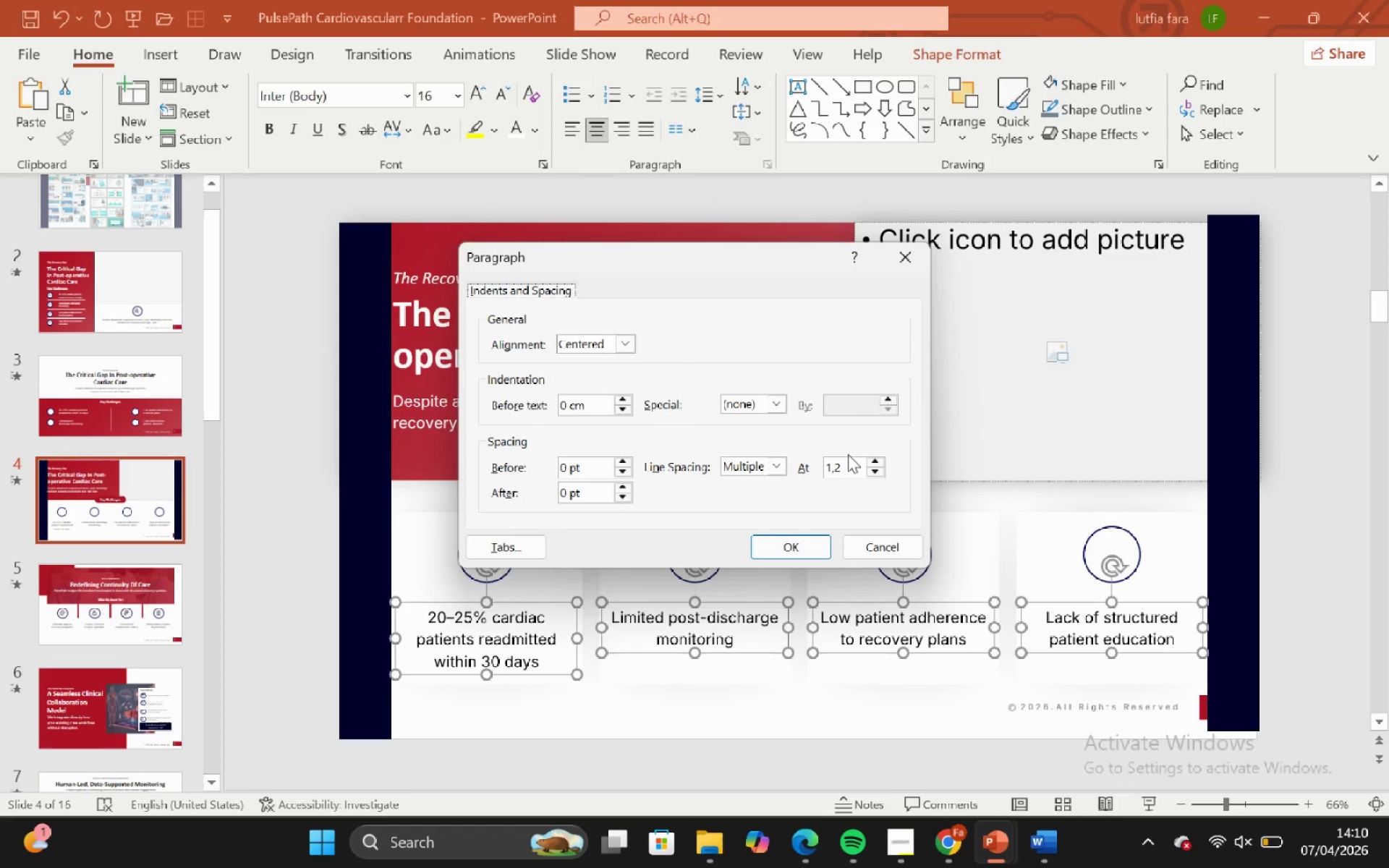 
left_click_drag(start_coordinate=[909, 243], to_coordinate=[910, 248])
 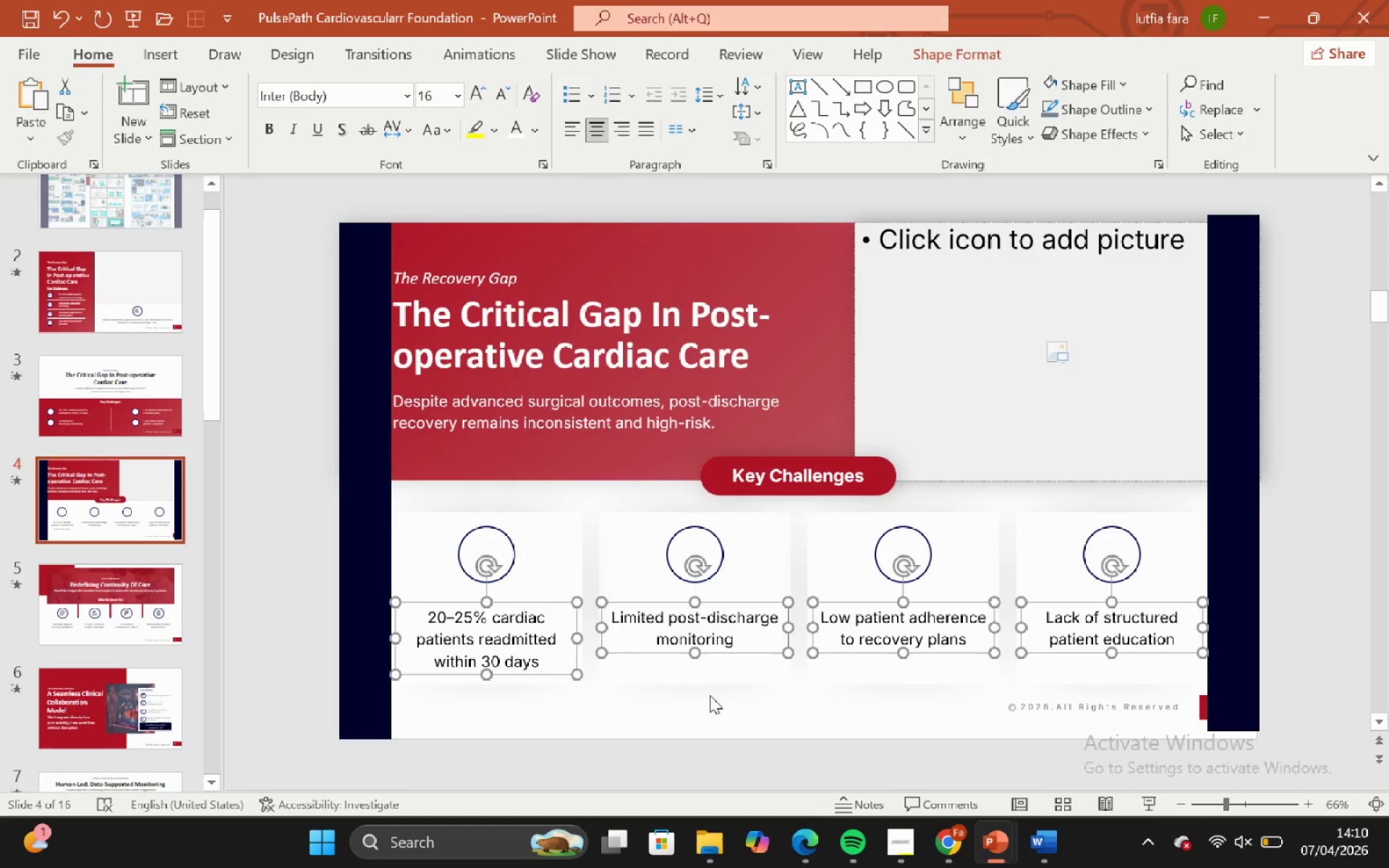 
left_click([712, 694])
 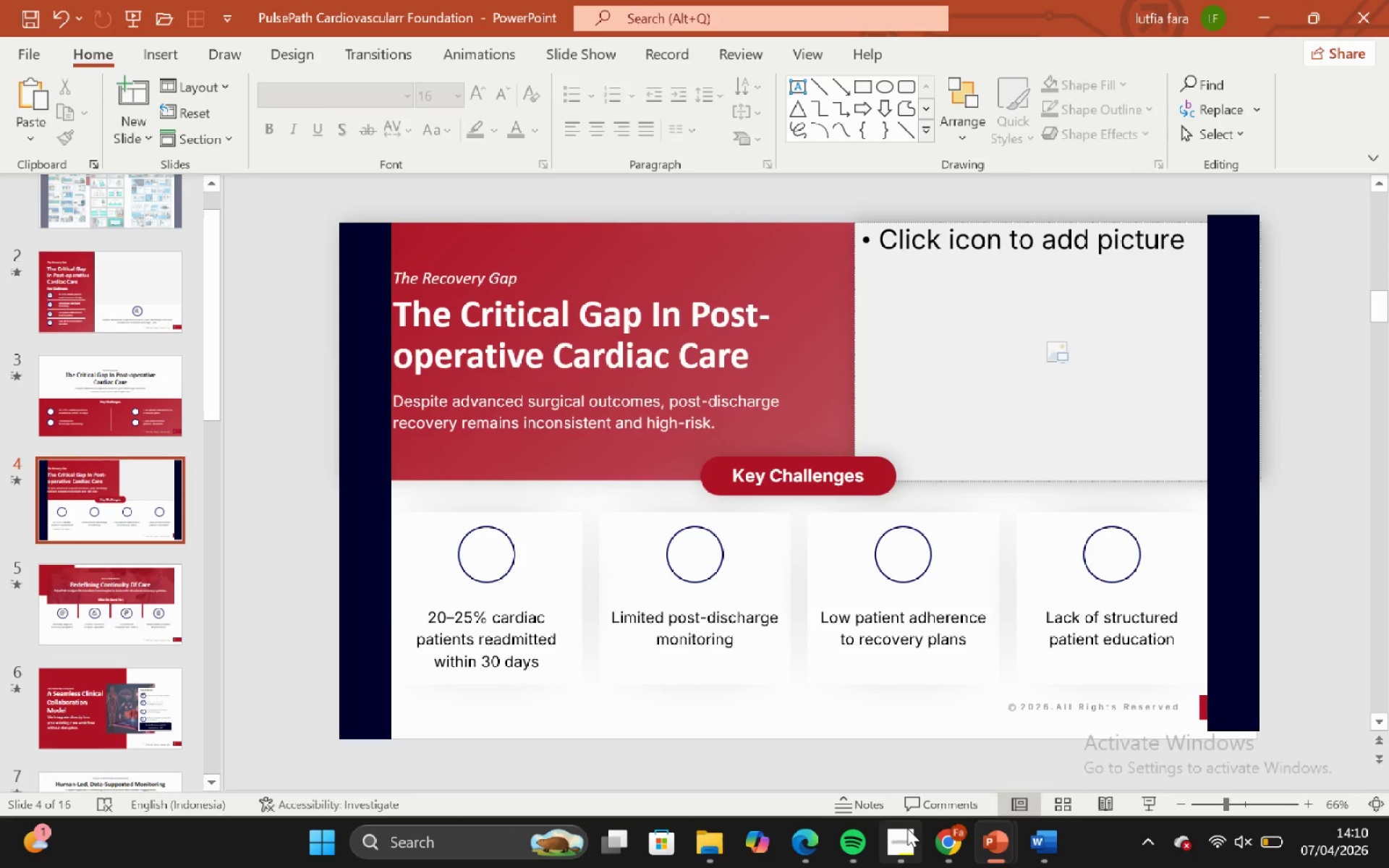 
left_click([906, 833])